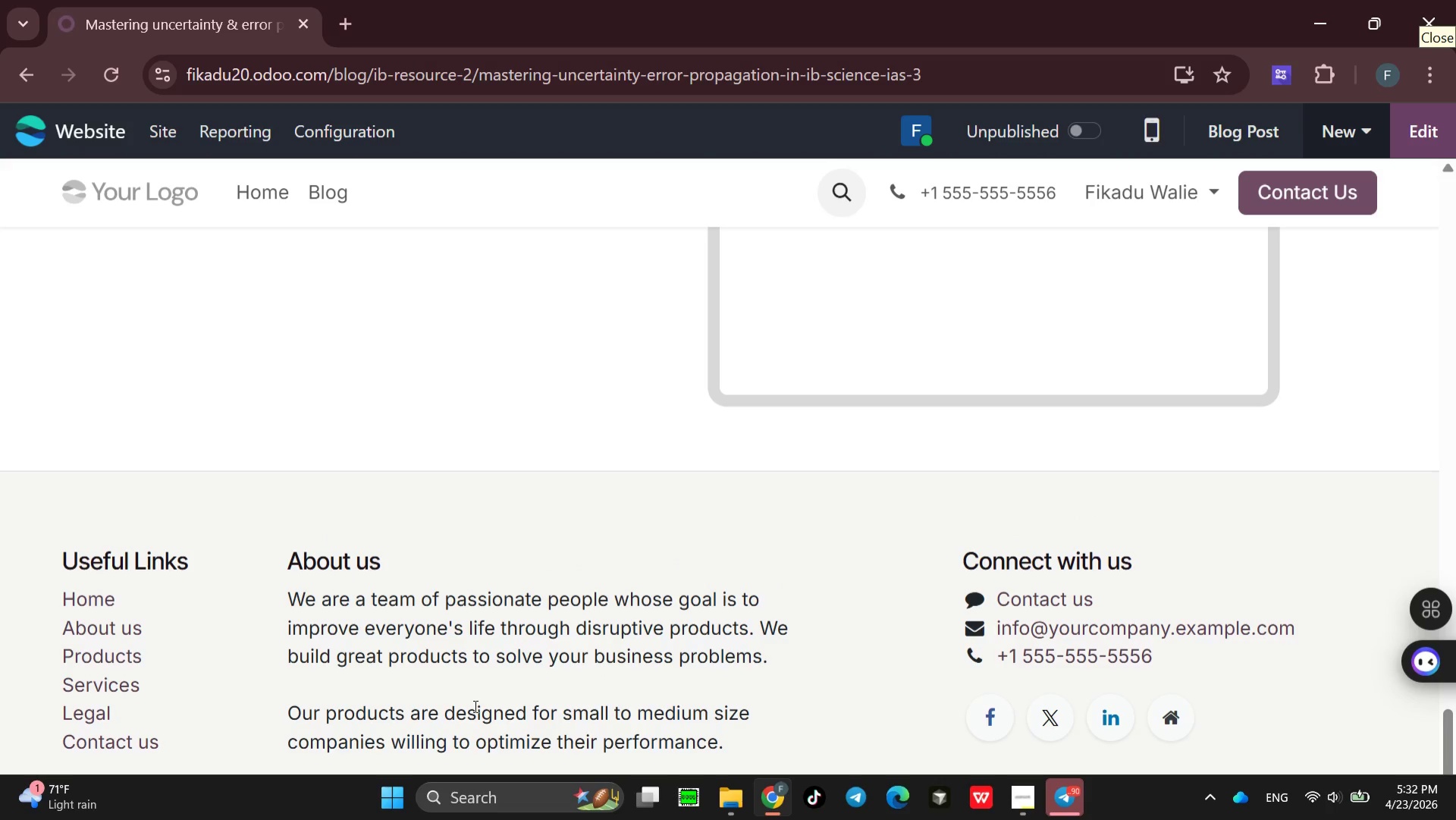 
wait(10.95)
 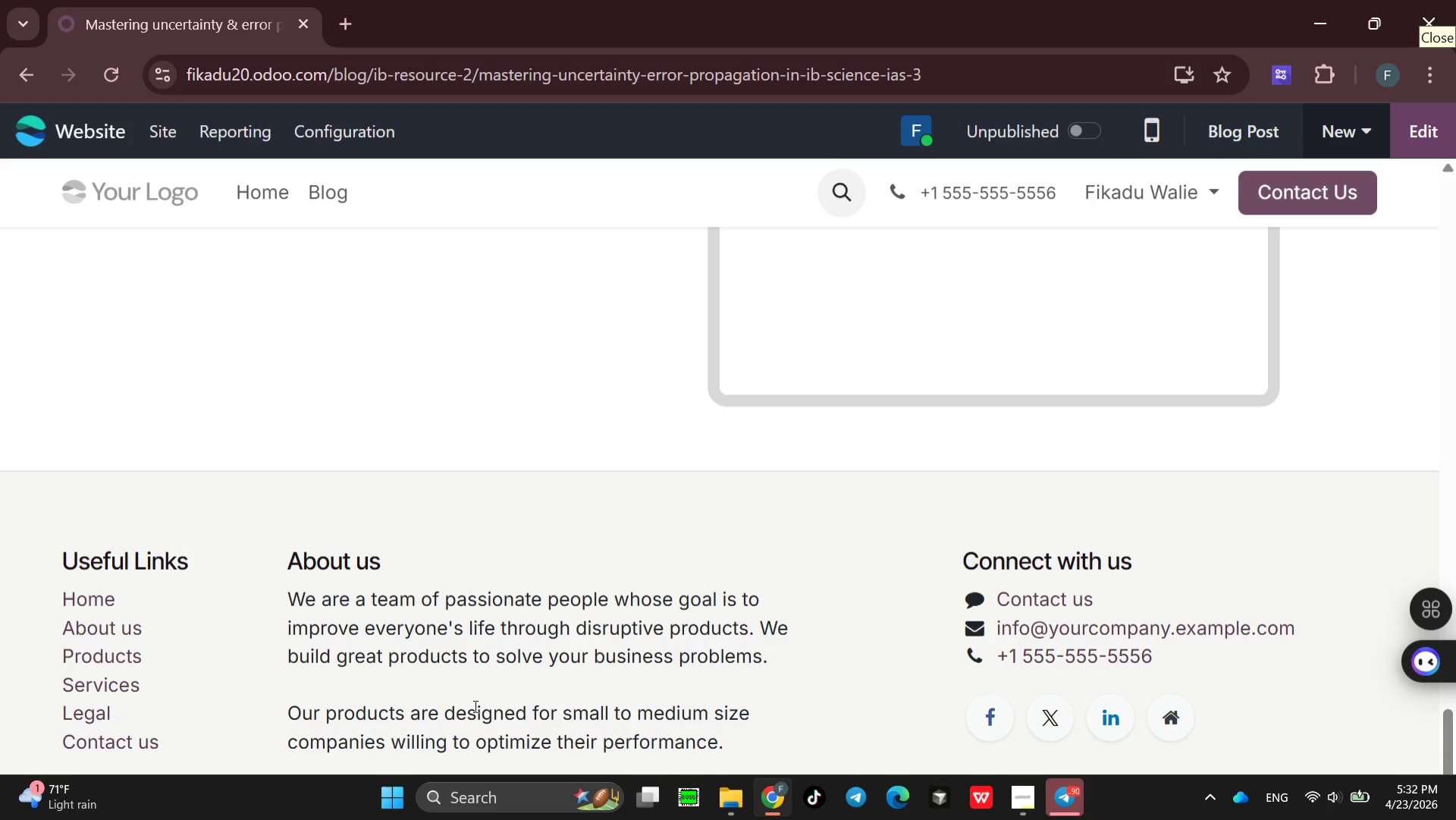 
left_click([165, 131])
 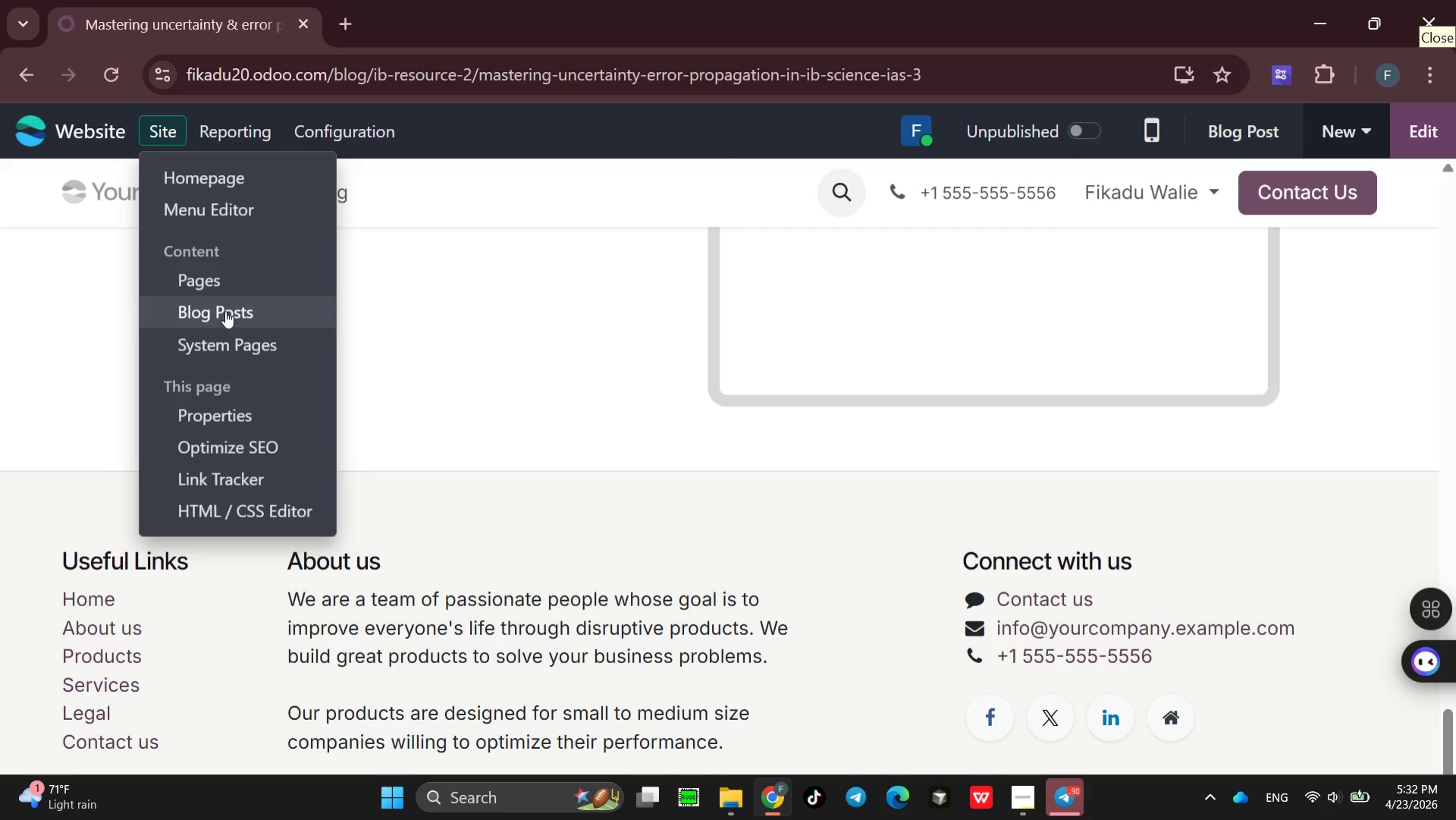 
left_click([225, 311])
 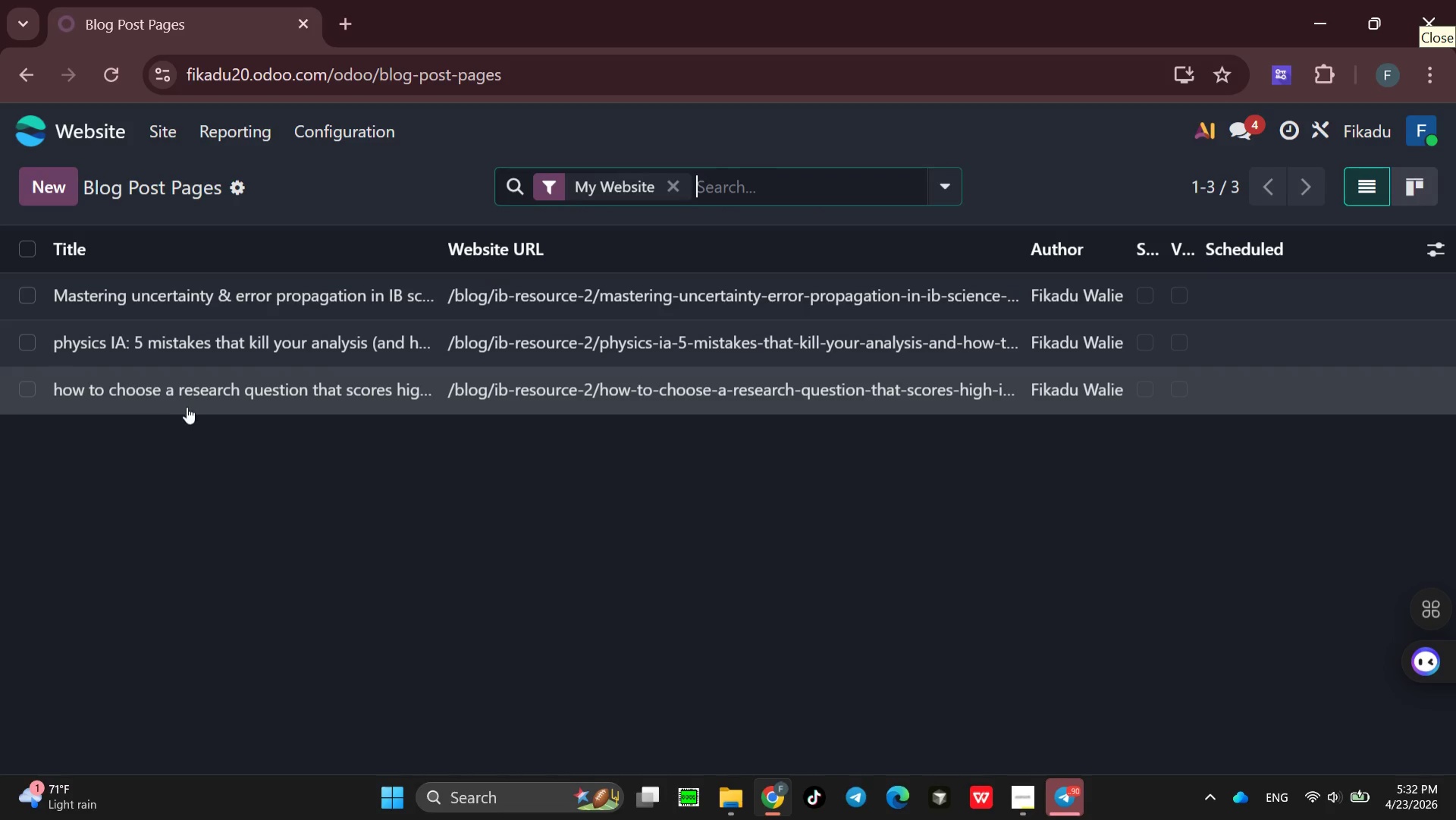 
wait(6.53)
 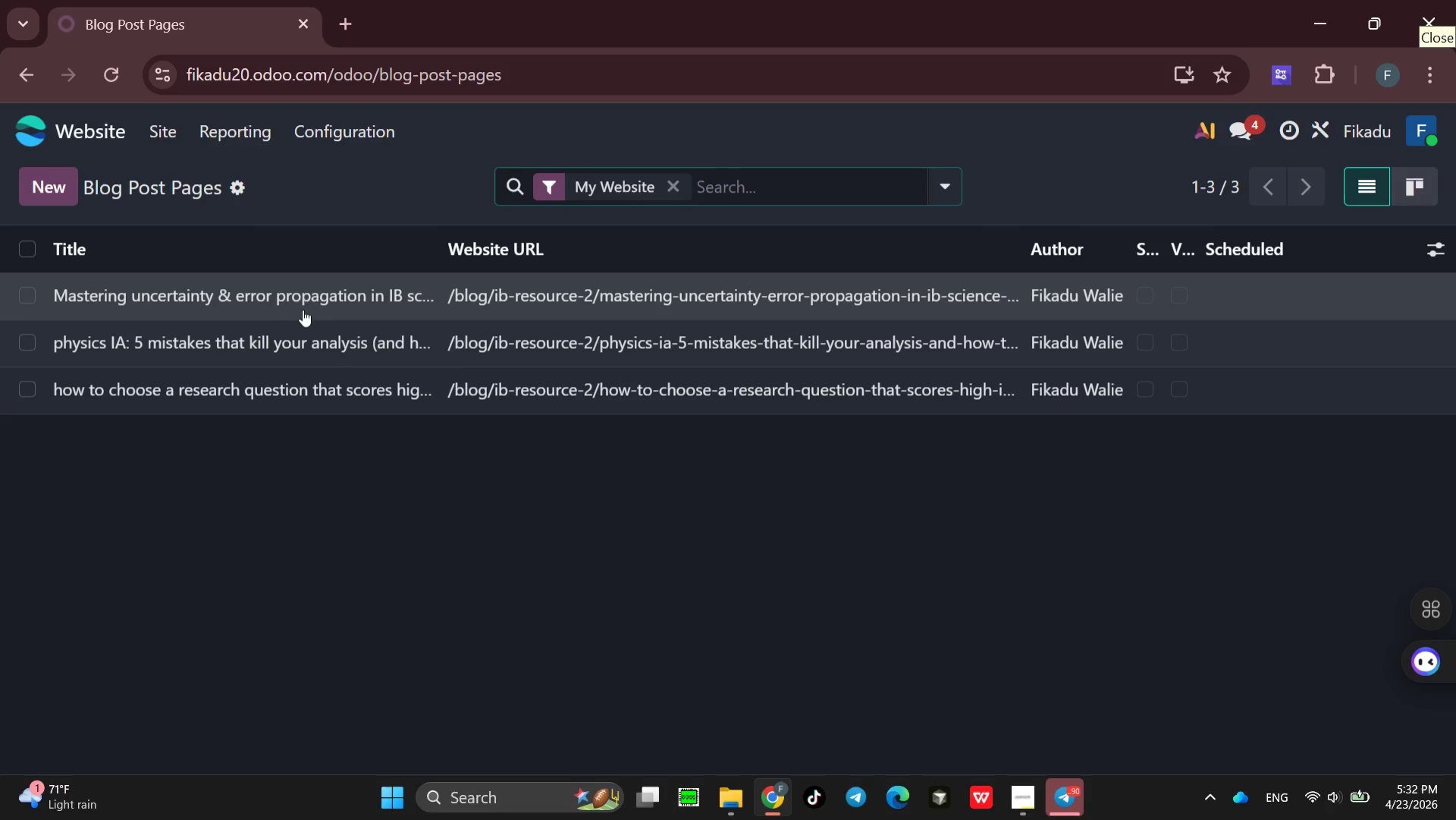 
double_click([189, 352])
 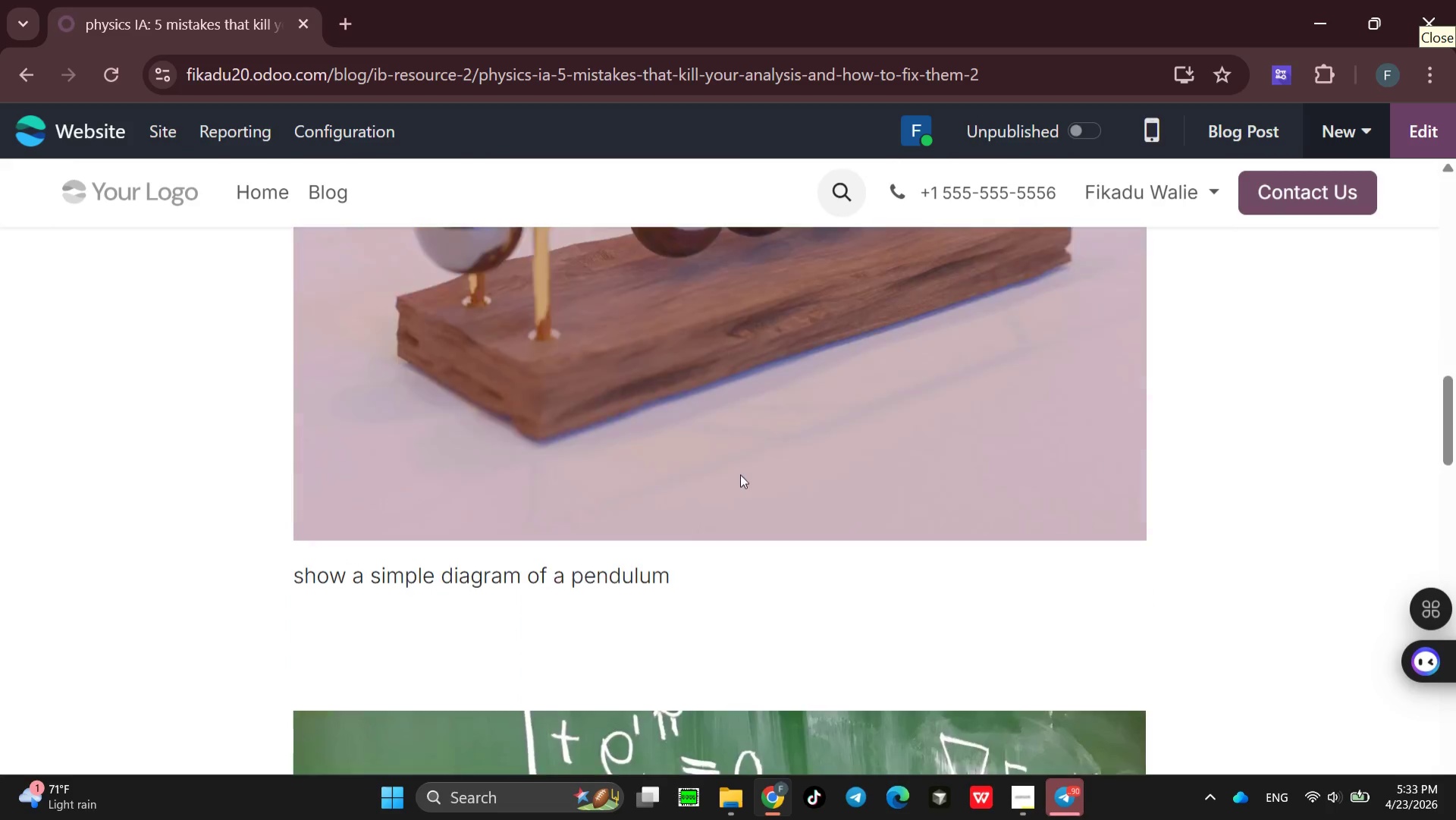 
wait(9.84)
 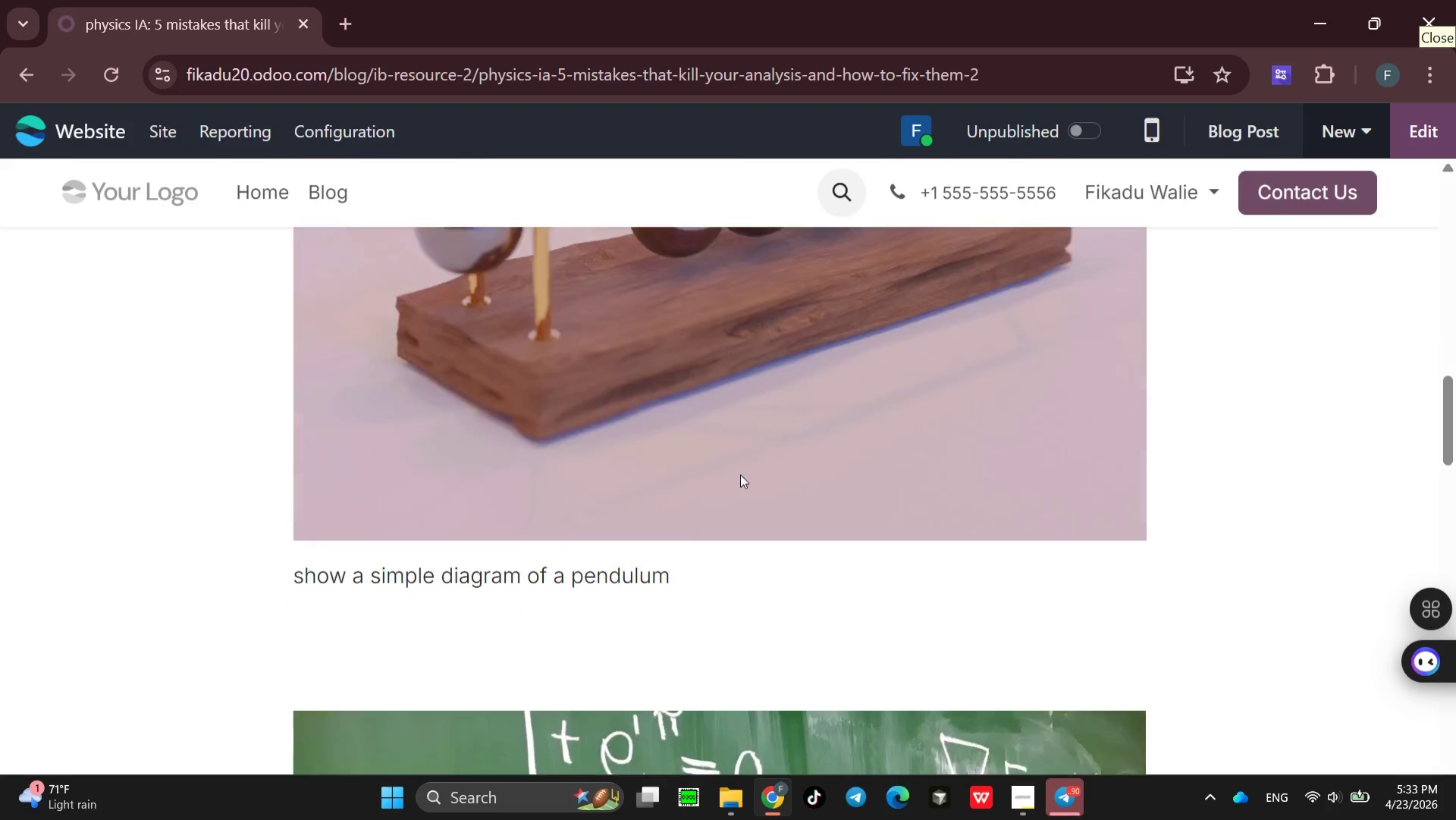 
left_click([720, 551])
 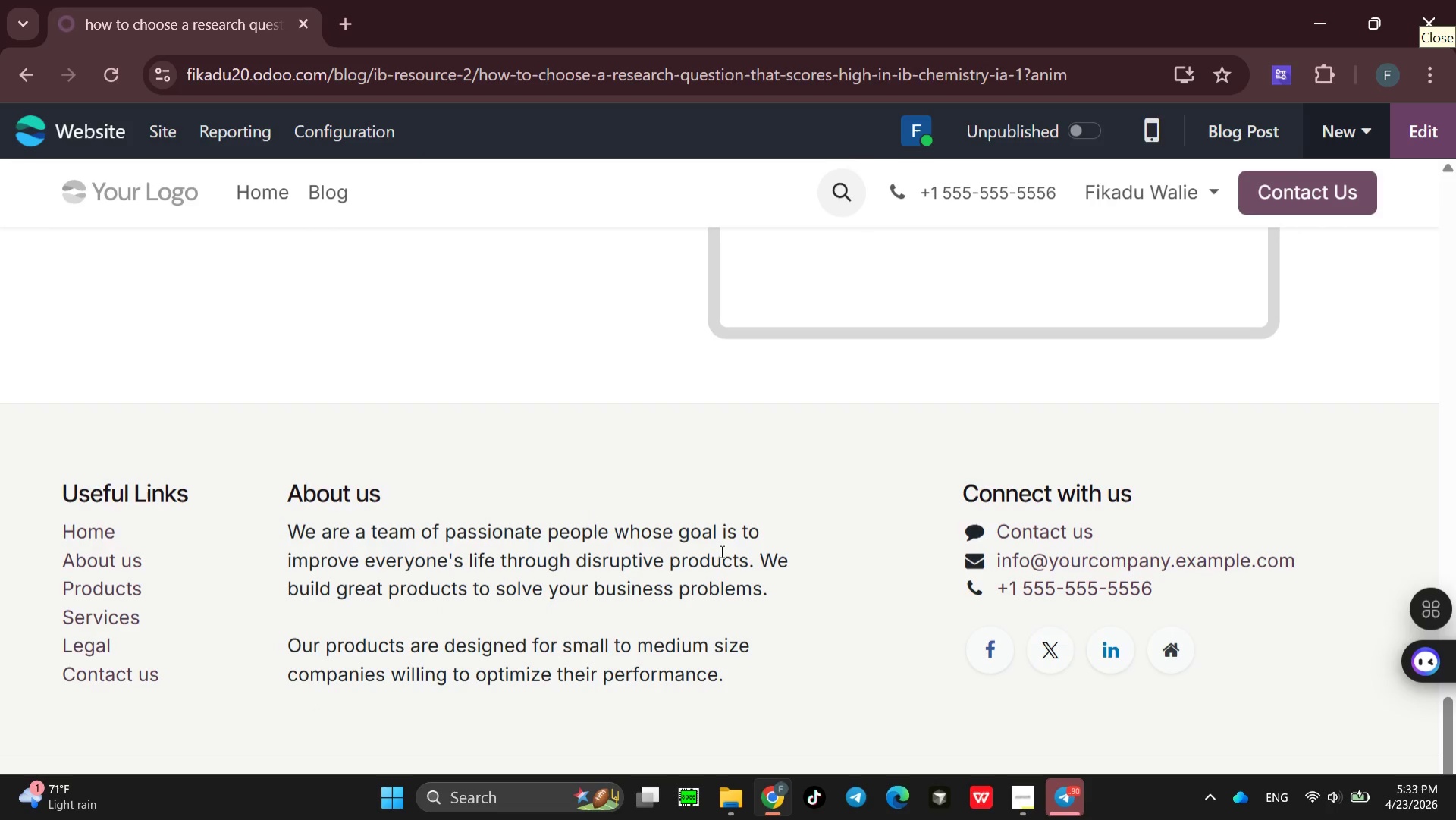 
wait(10.06)
 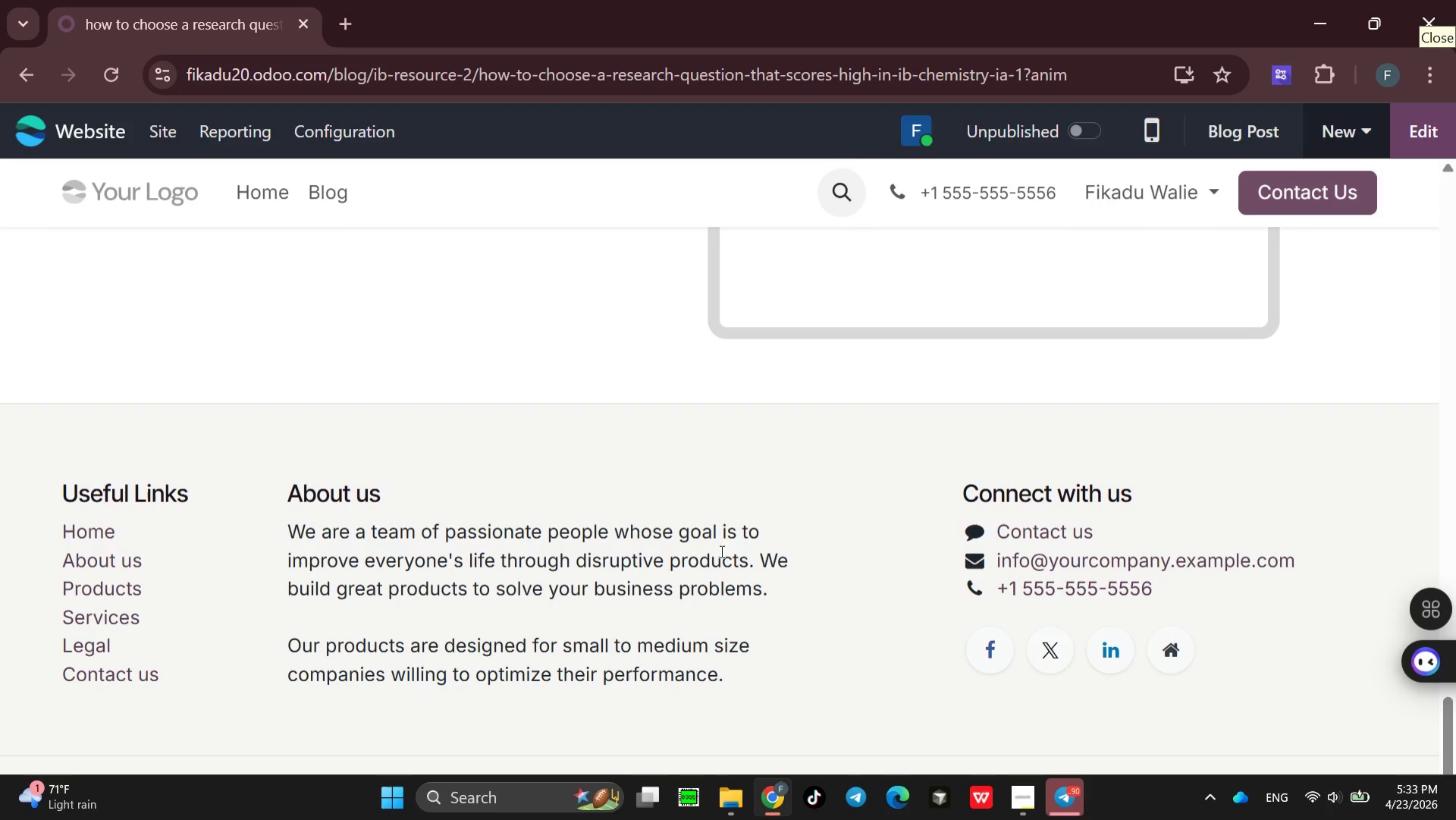 
left_click([732, 442])
 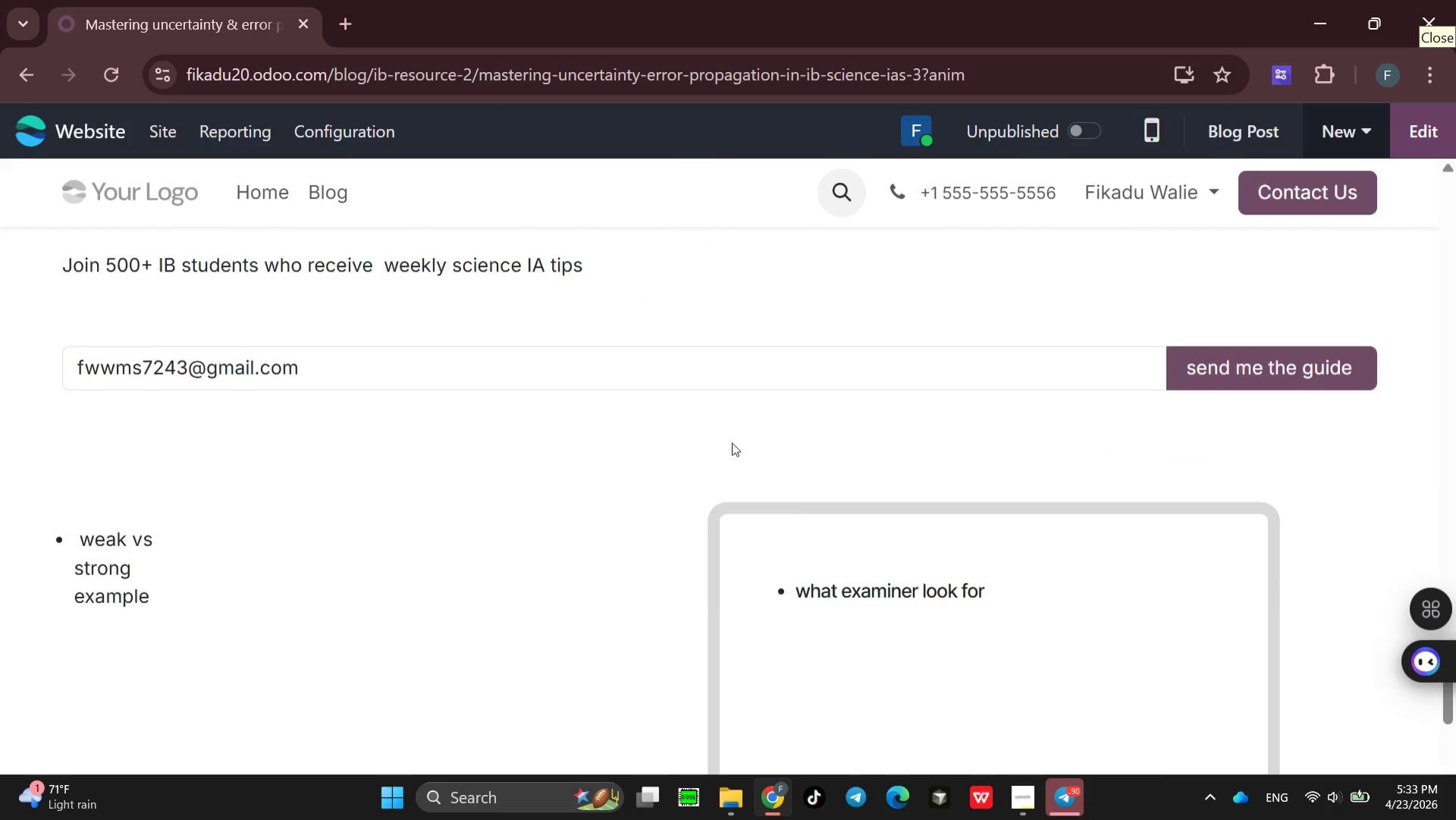 
wait(12.05)
 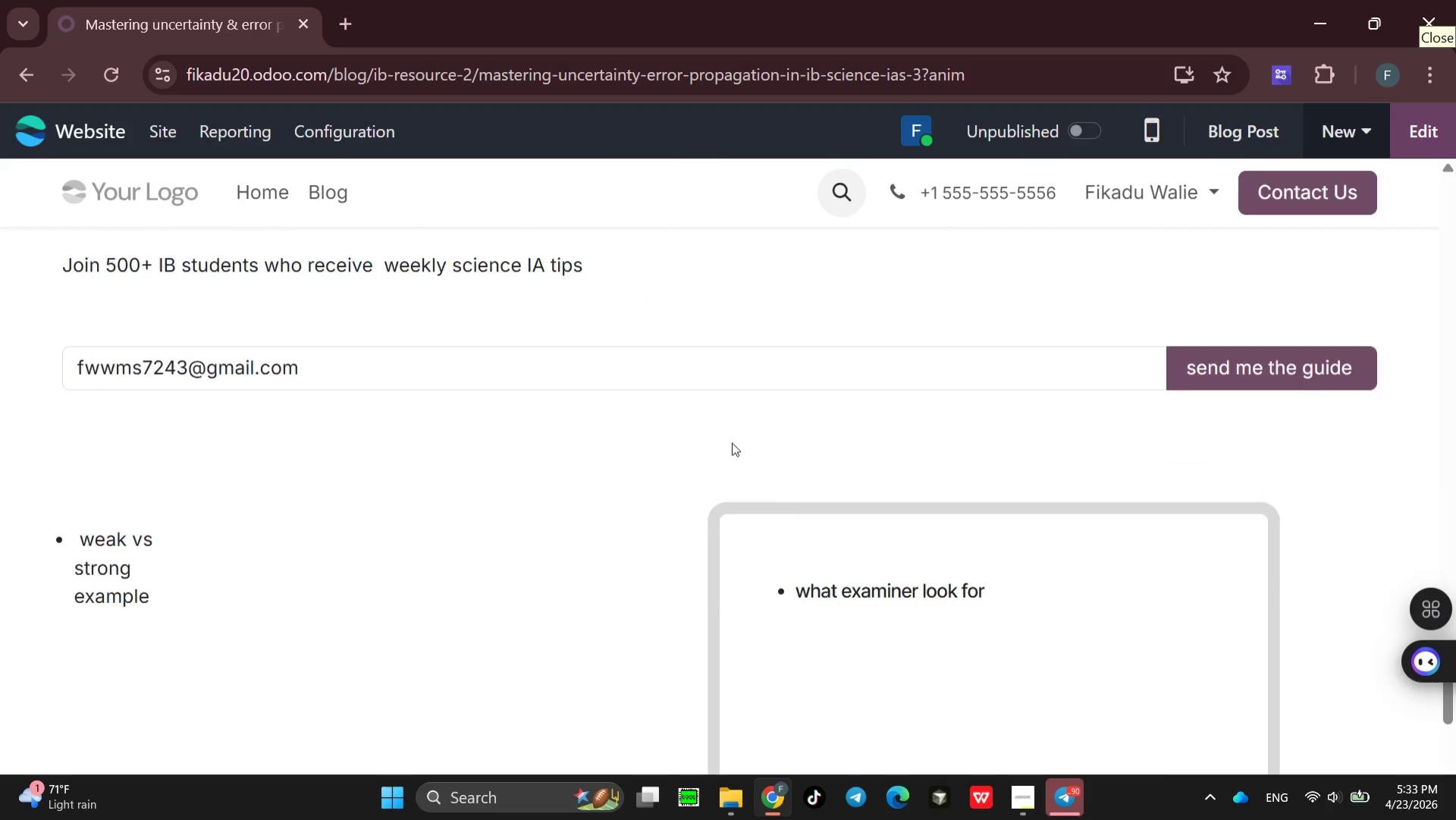 
left_click([722, 503])
 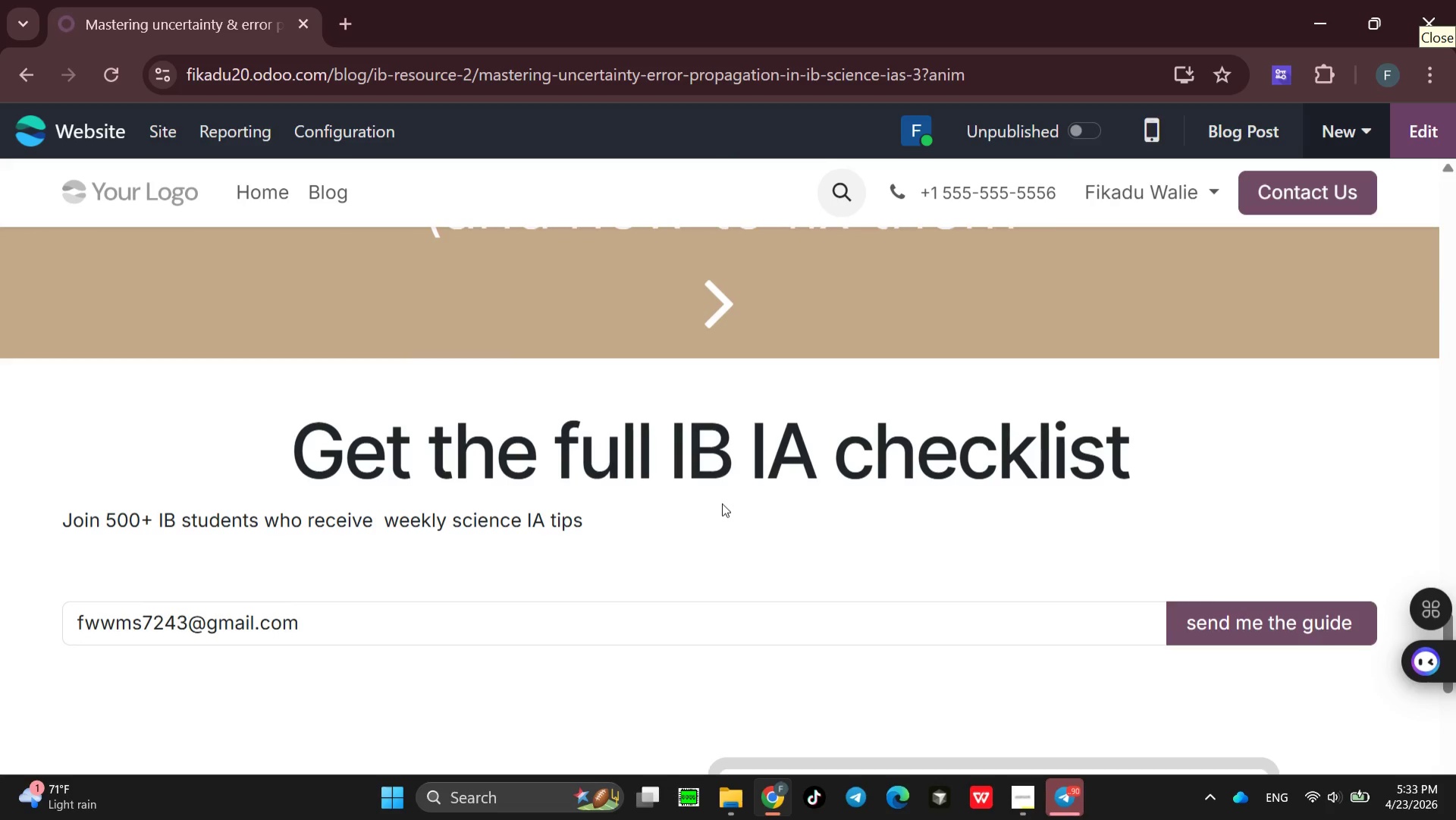 
wait(25.22)
 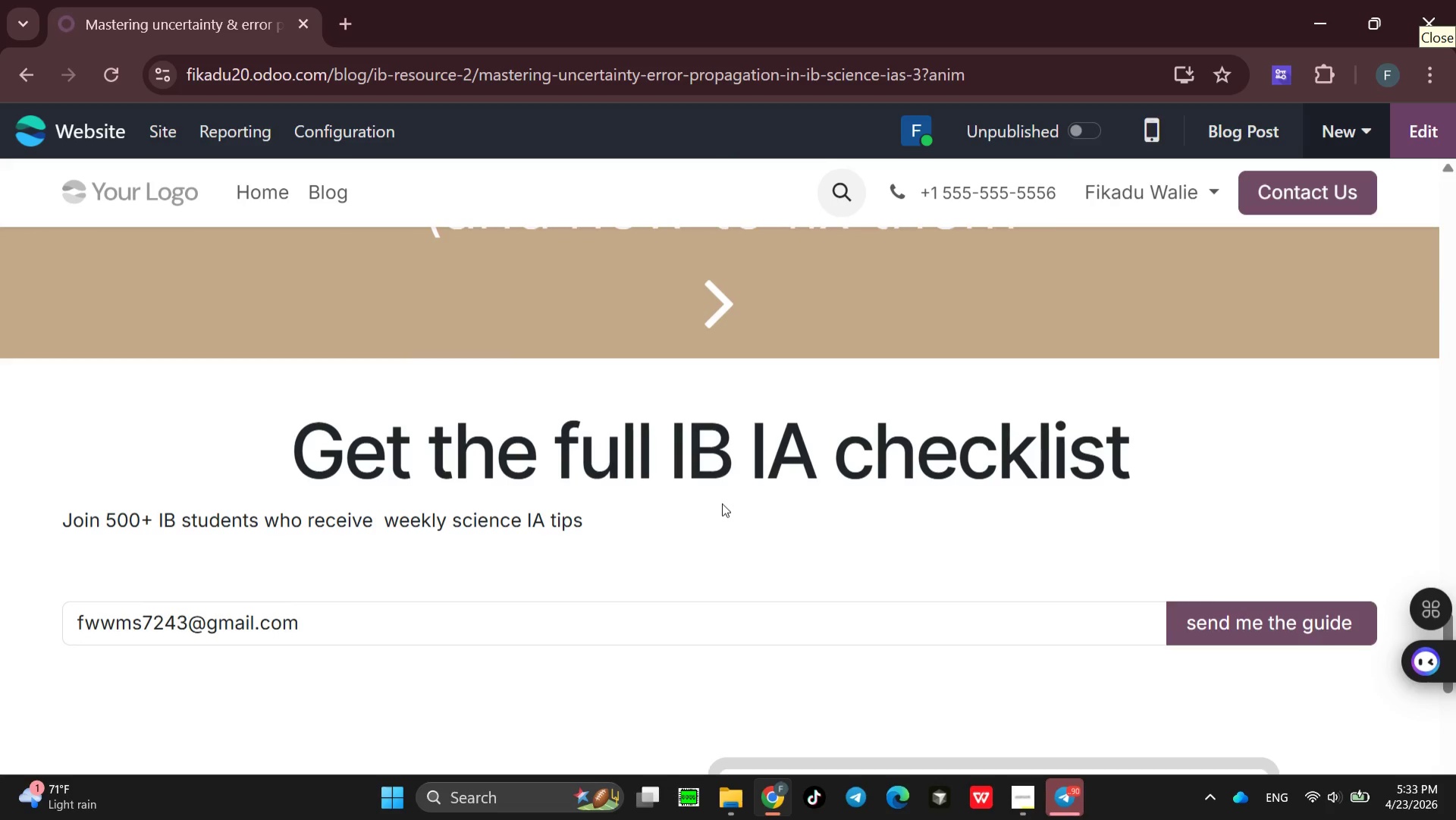 
left_click([1036, 699])